 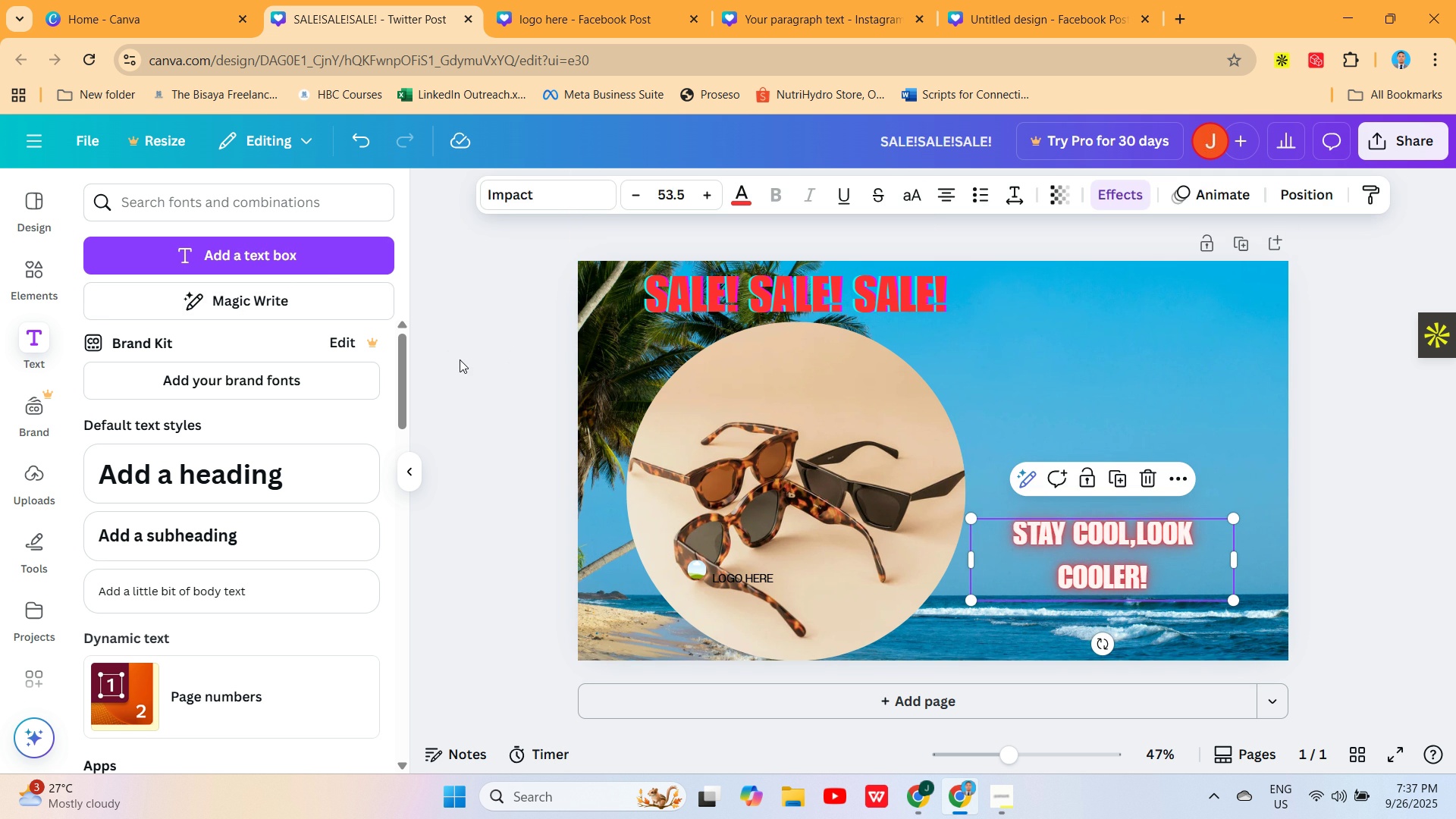 
left_click([322, 259])
 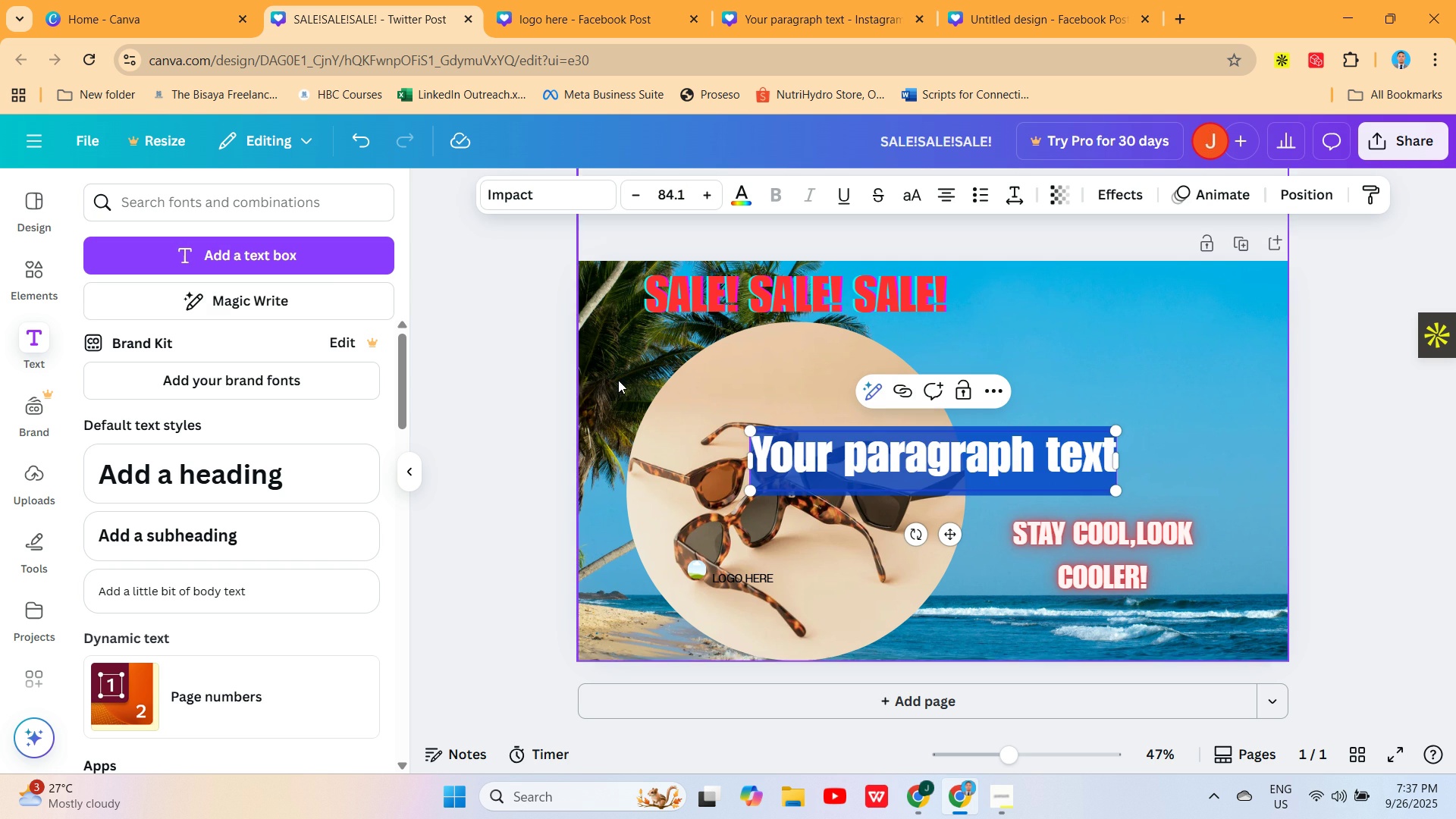 
left_click([833, 460])
 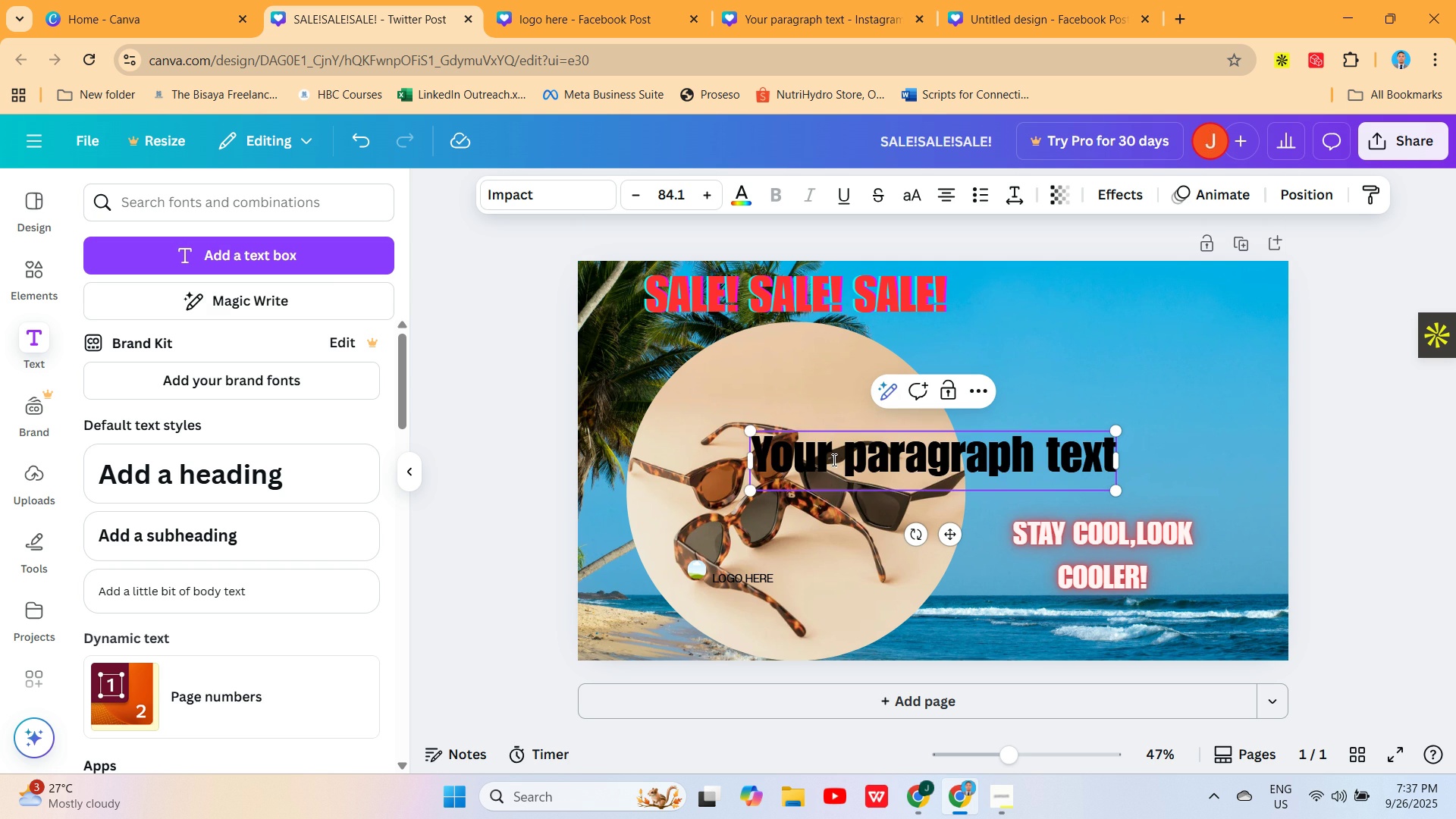 
double_click([883, 461])
 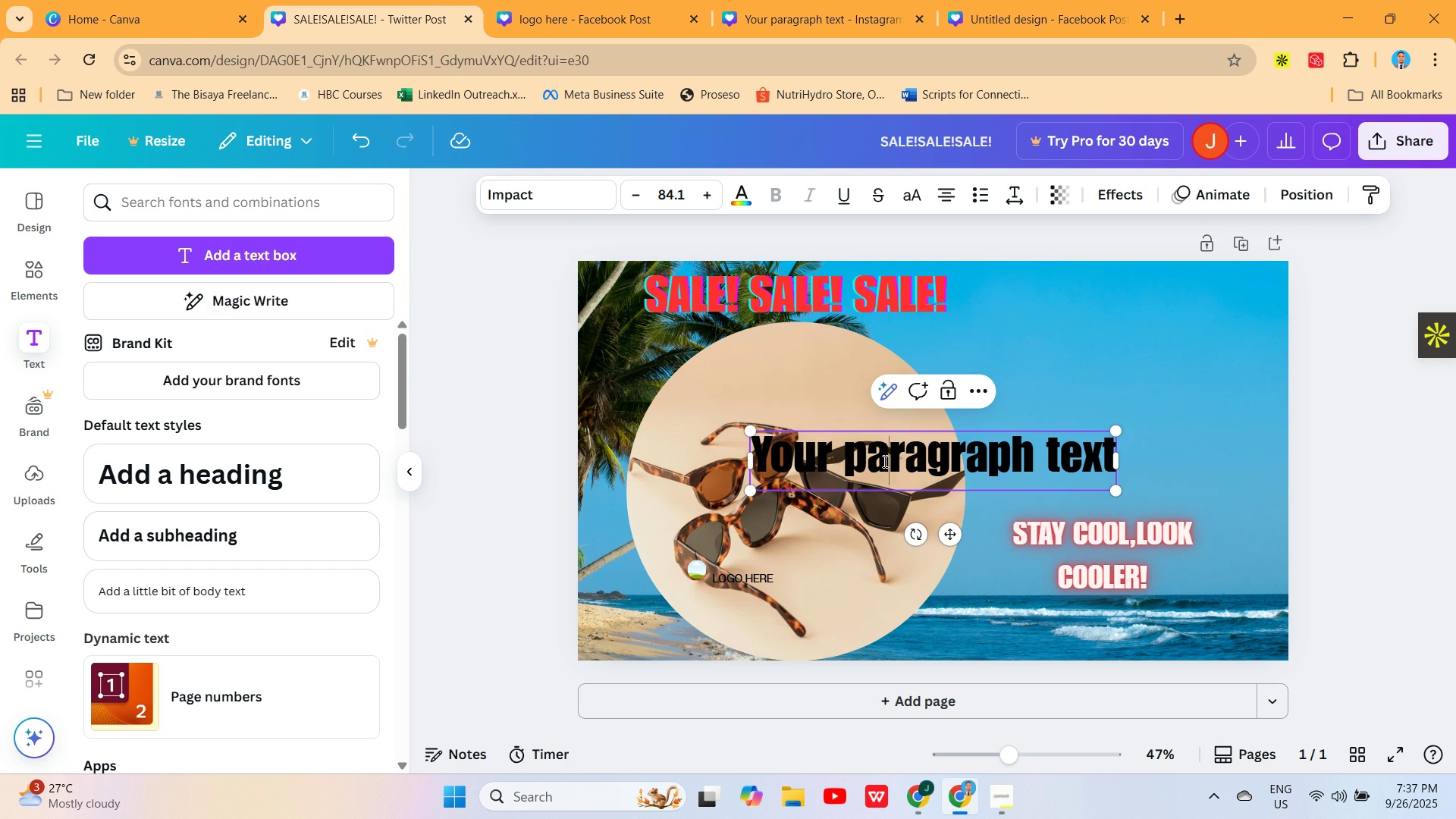 
triple_click([883, 461])
 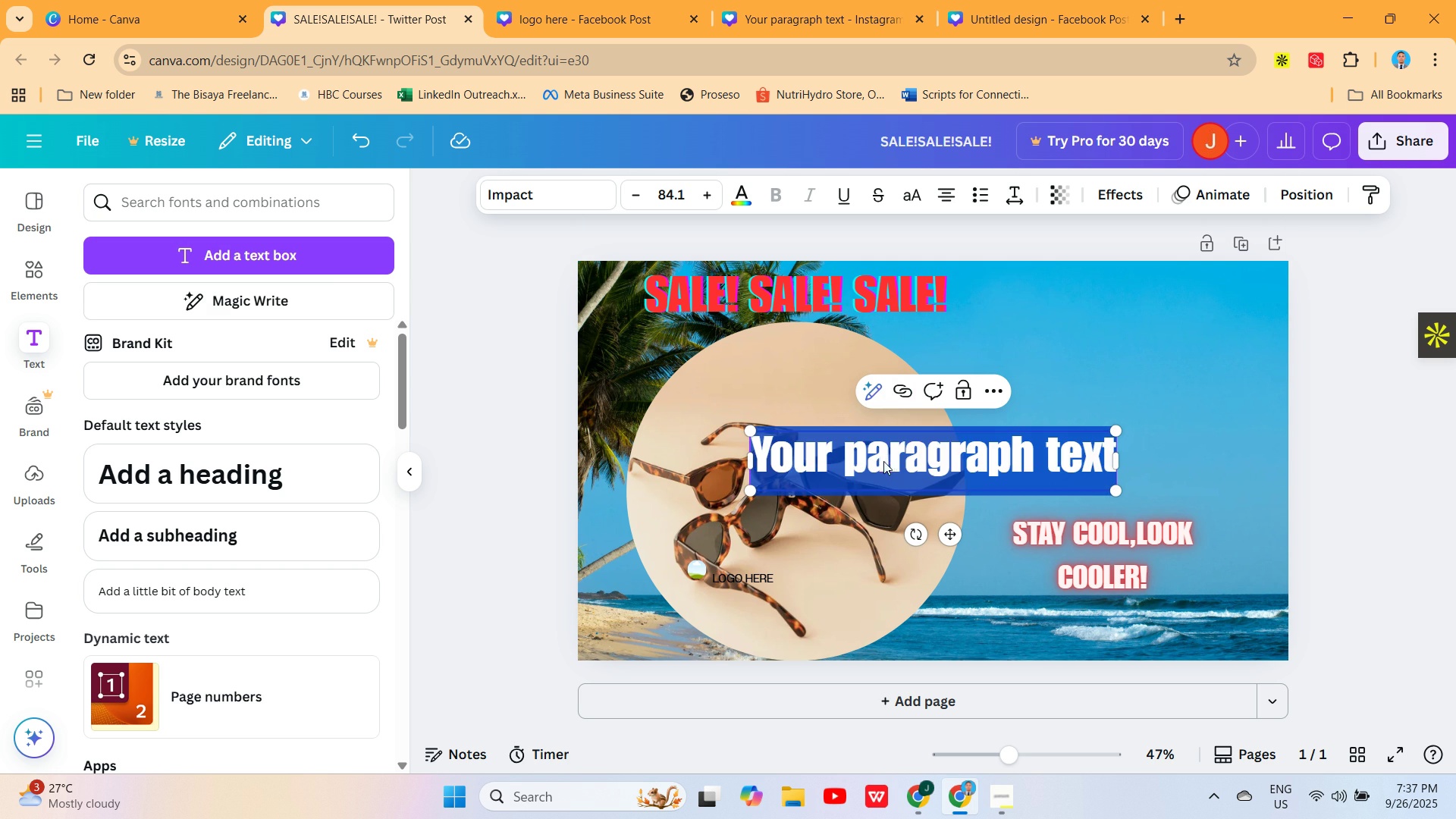 
key(Backspace)
type(BUY 1 GET 1)
key(Backspace)
type(ONE!)